 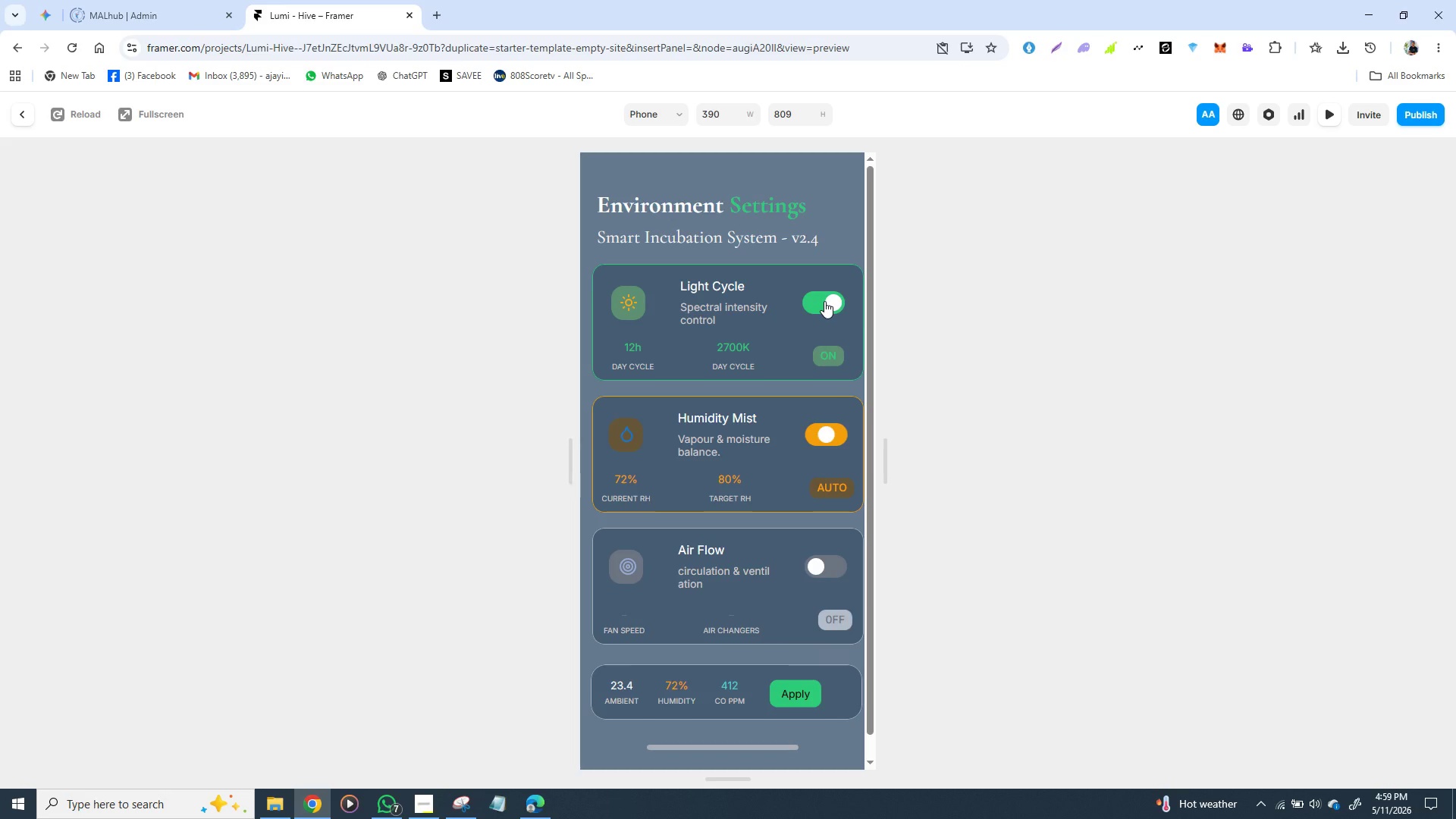 
left_click([824, 301])
 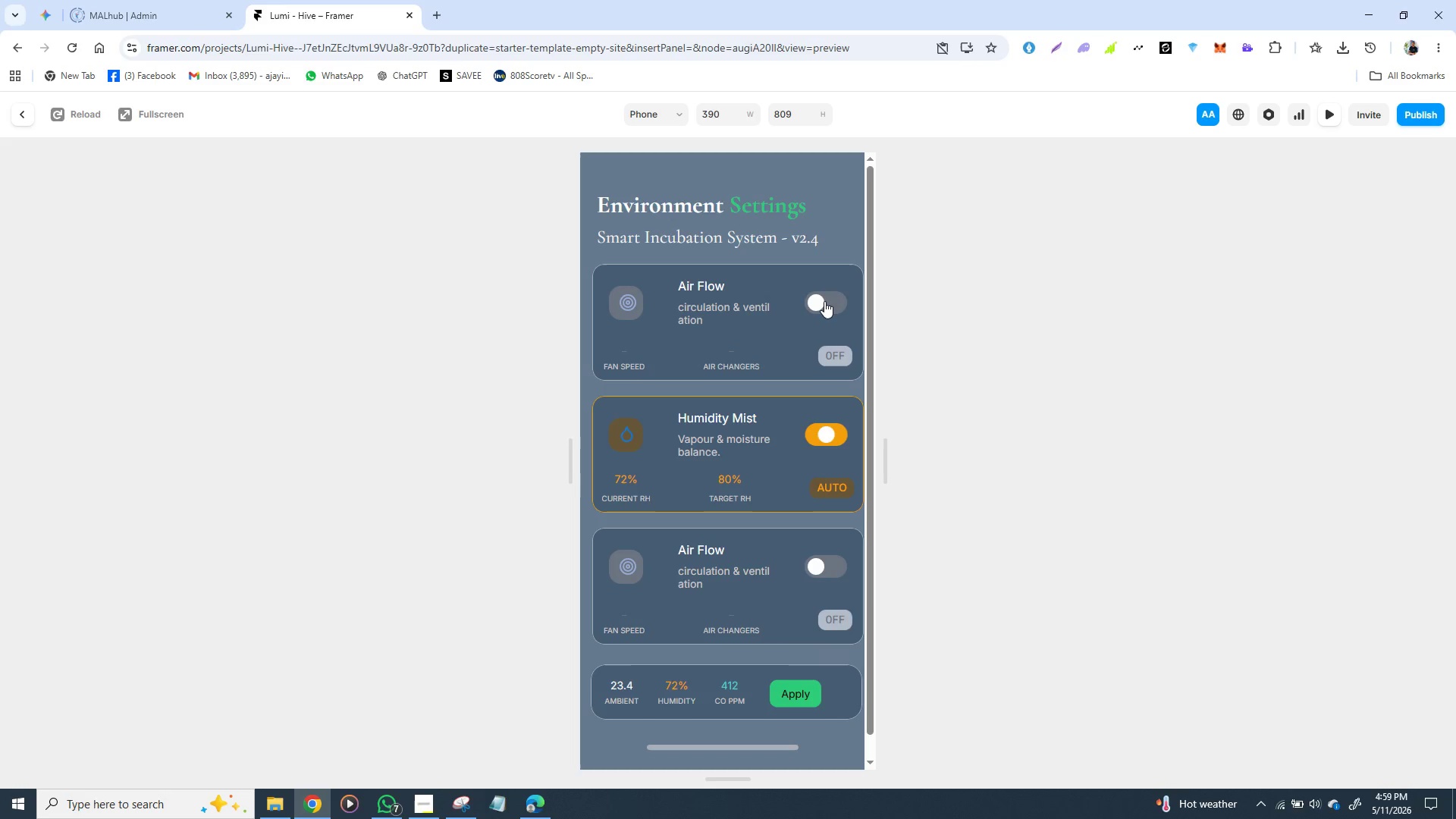 
left_click([824, 301])
 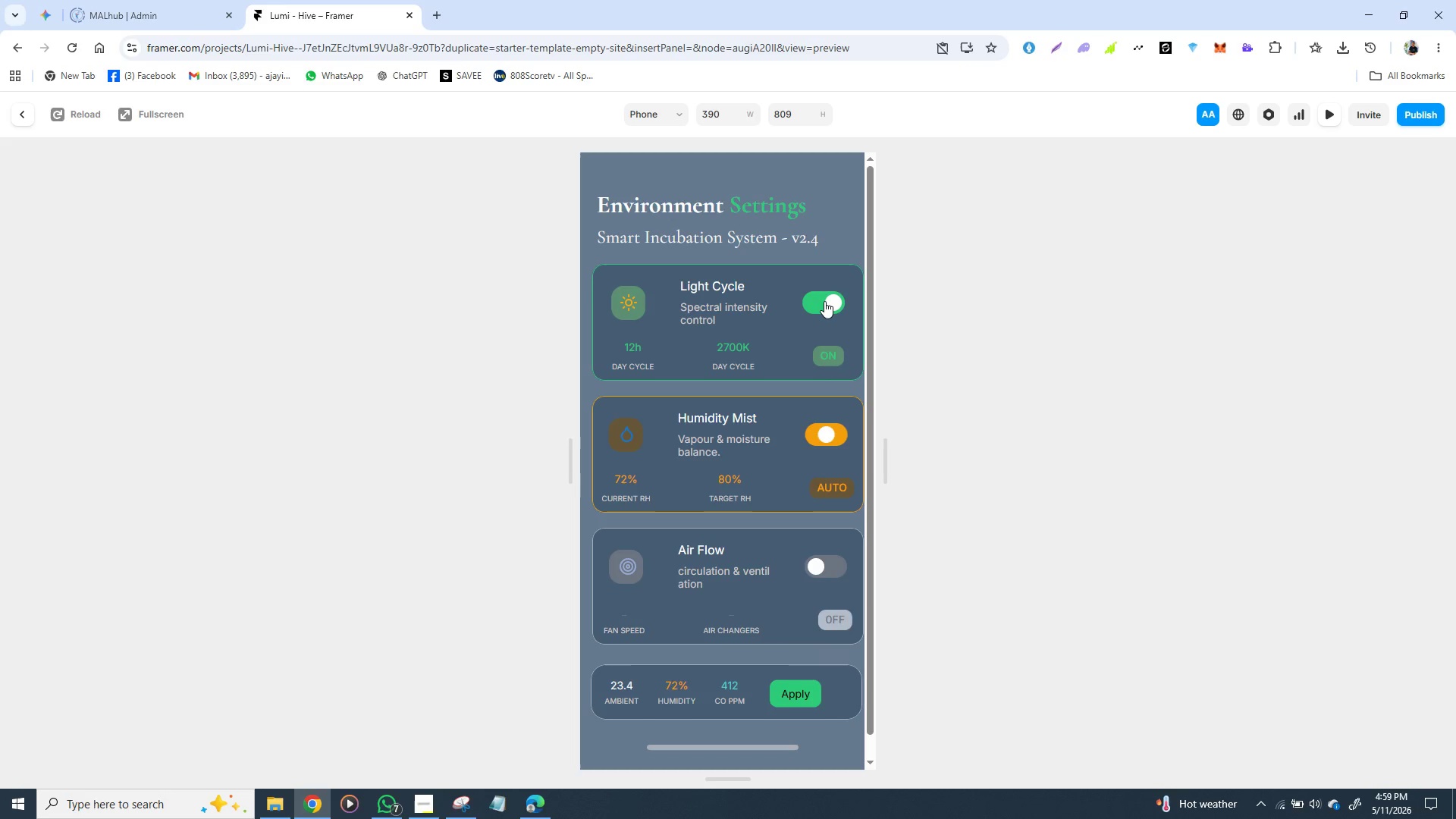 
left_click([824, 301])
 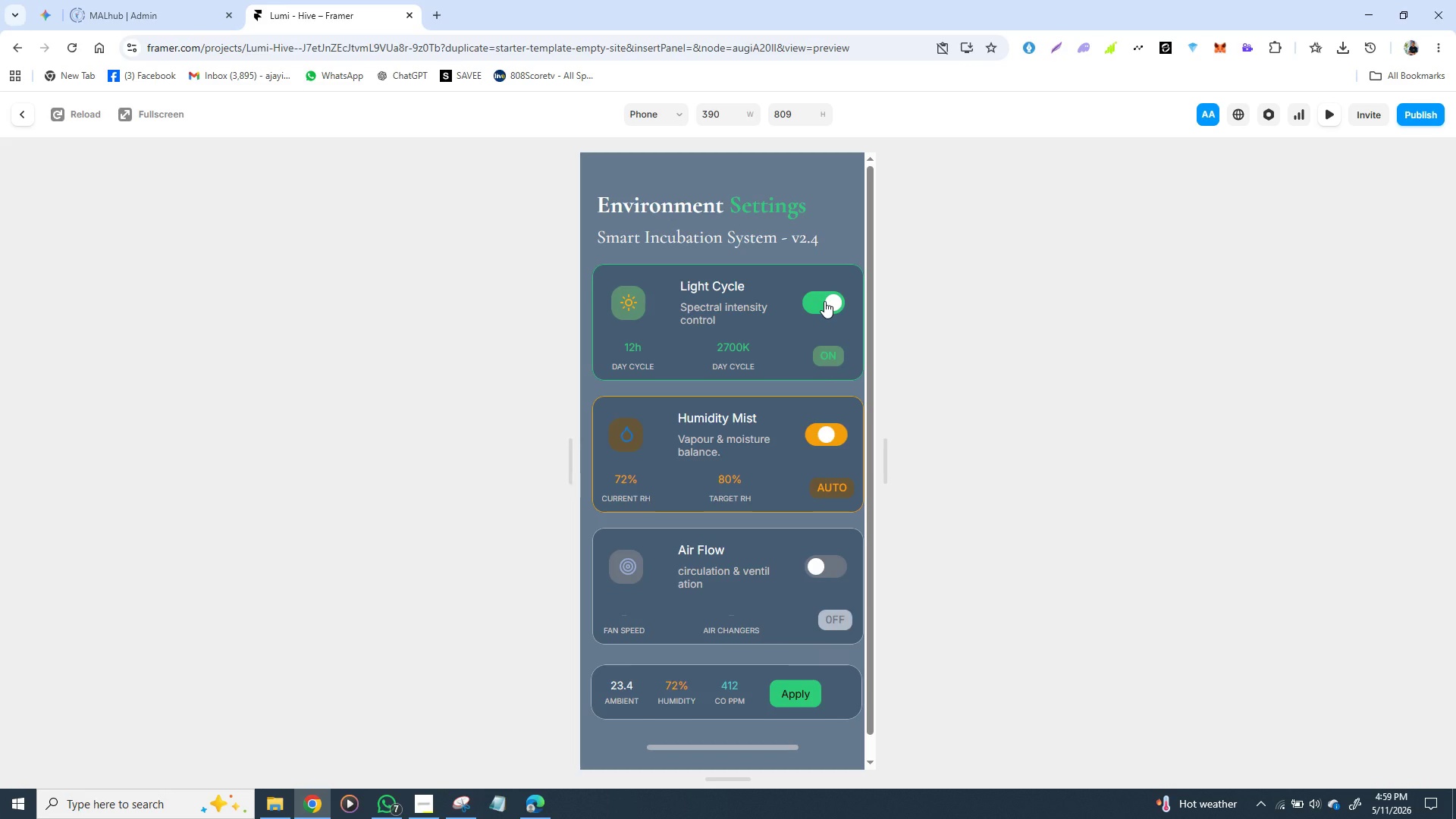 
left_click([824, 301])
 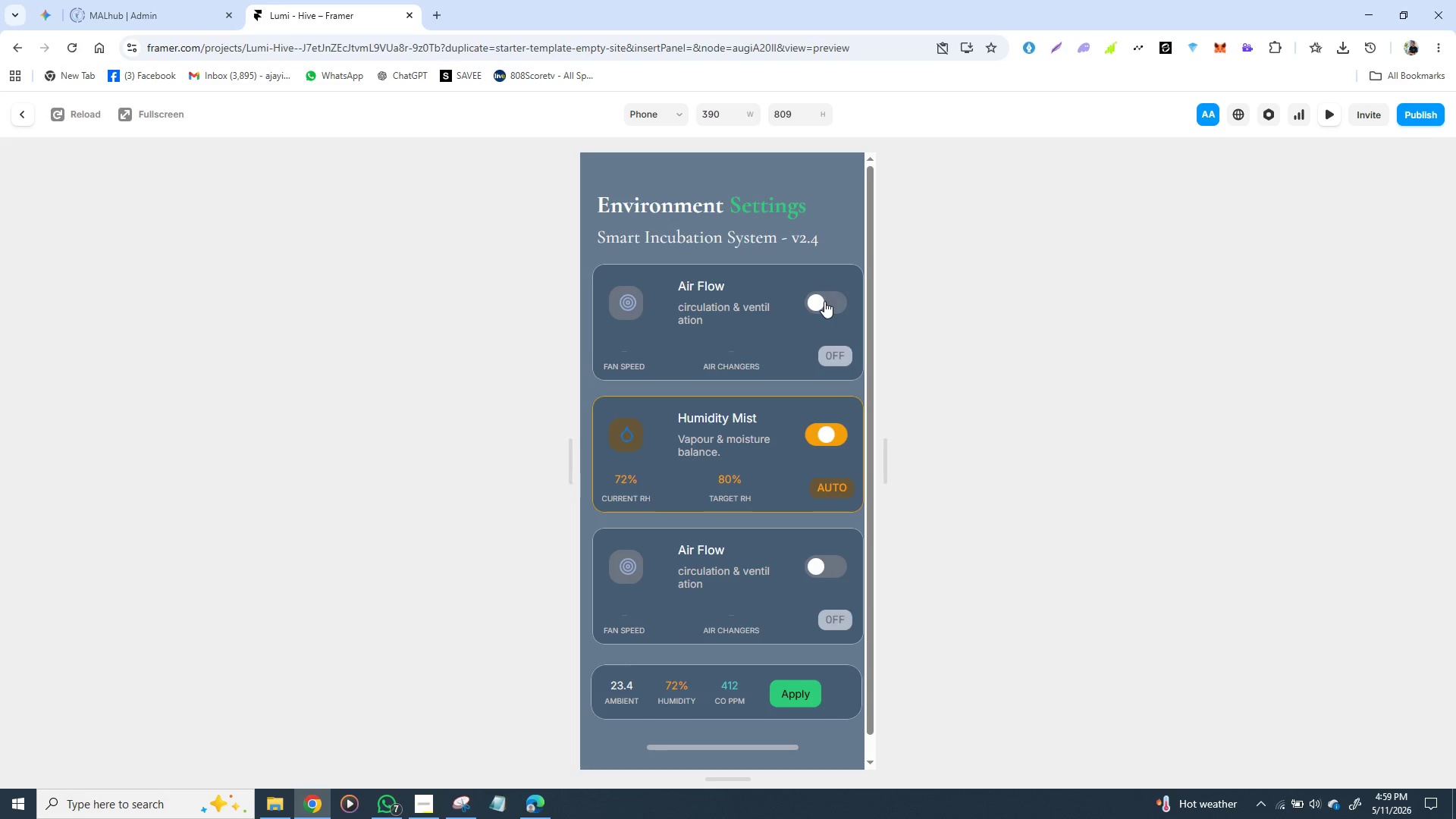 
left_click([824, 301])
 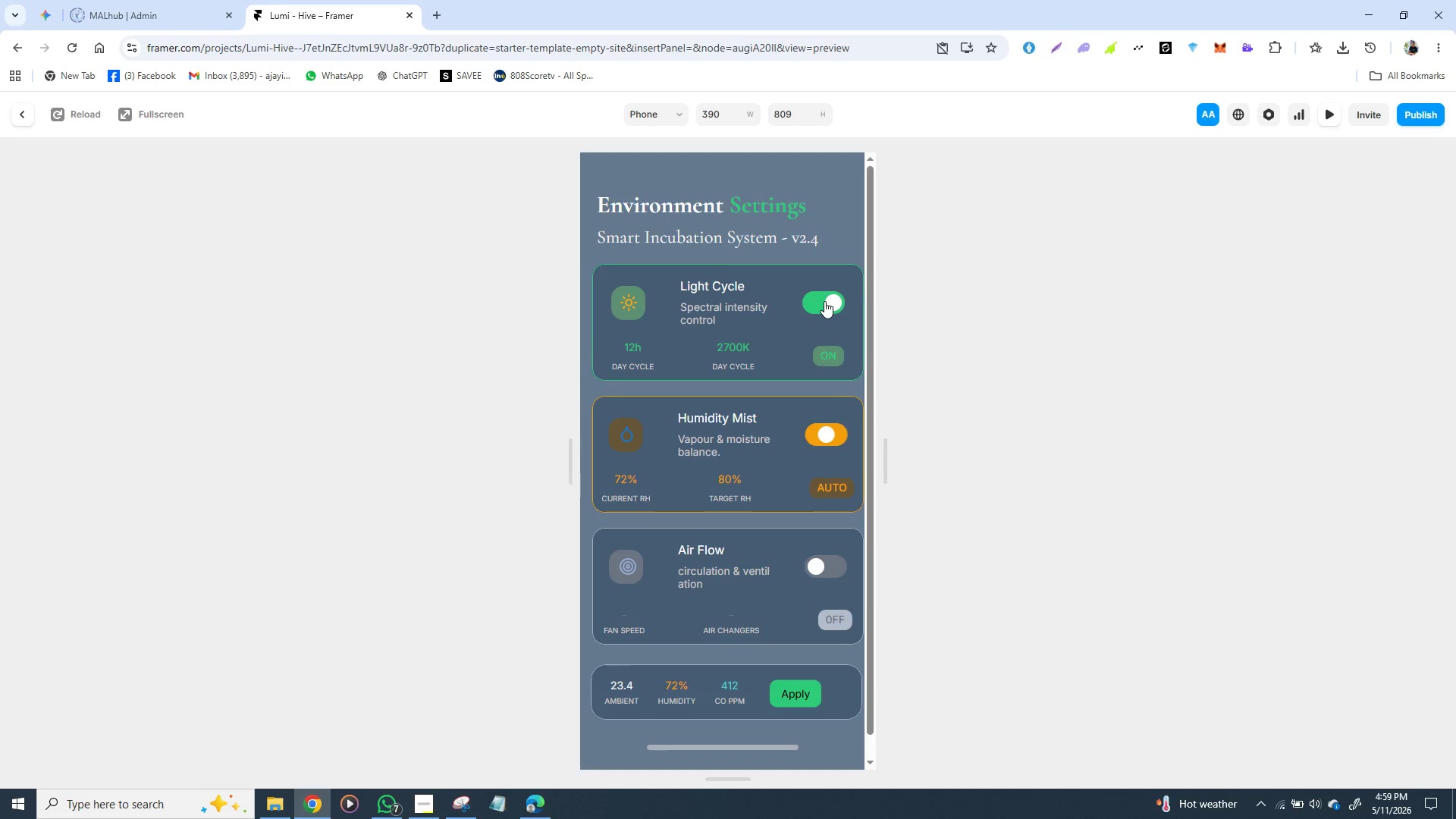 
left_click([824, 301])
 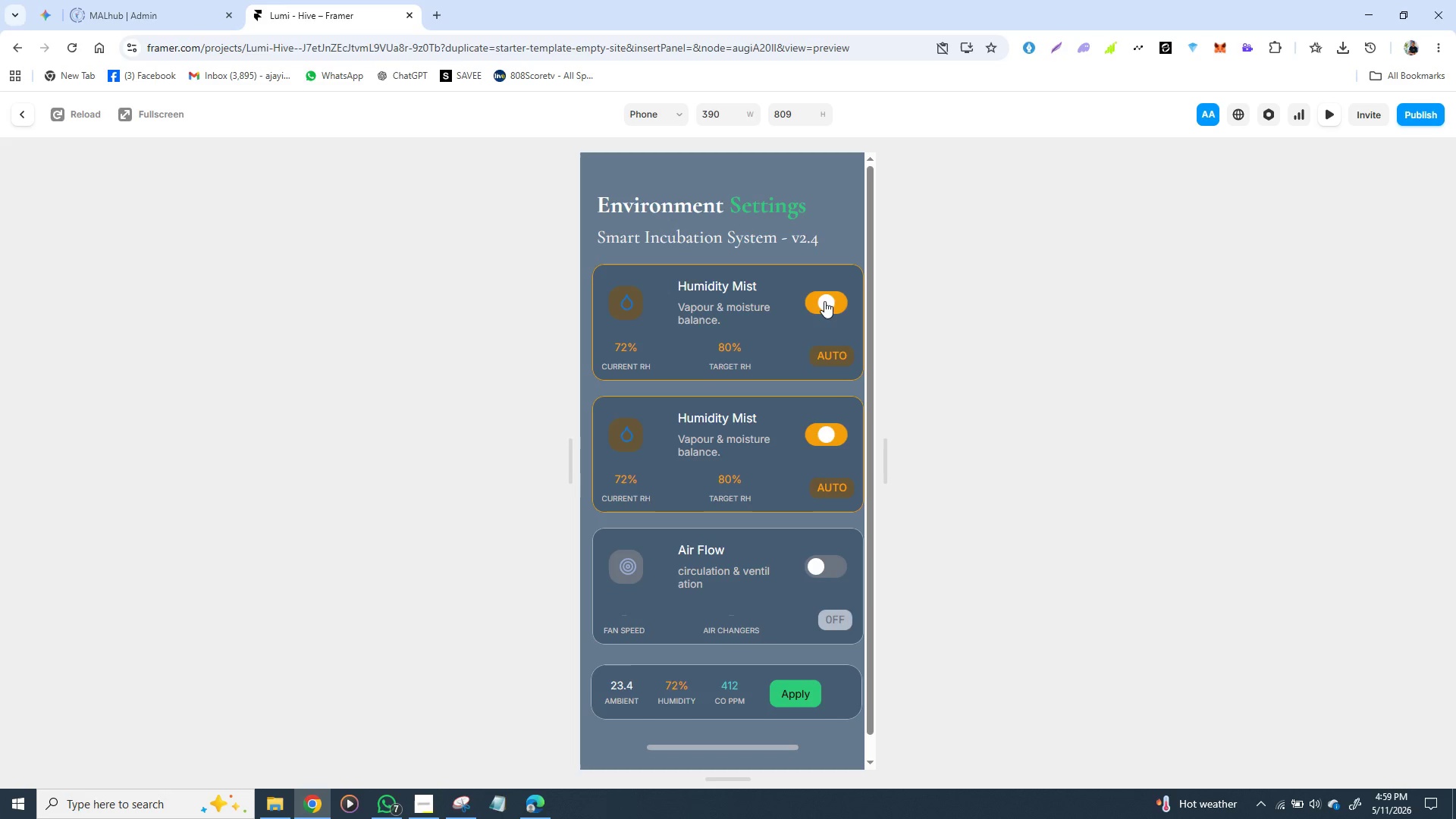 
left_click([824, 301])
 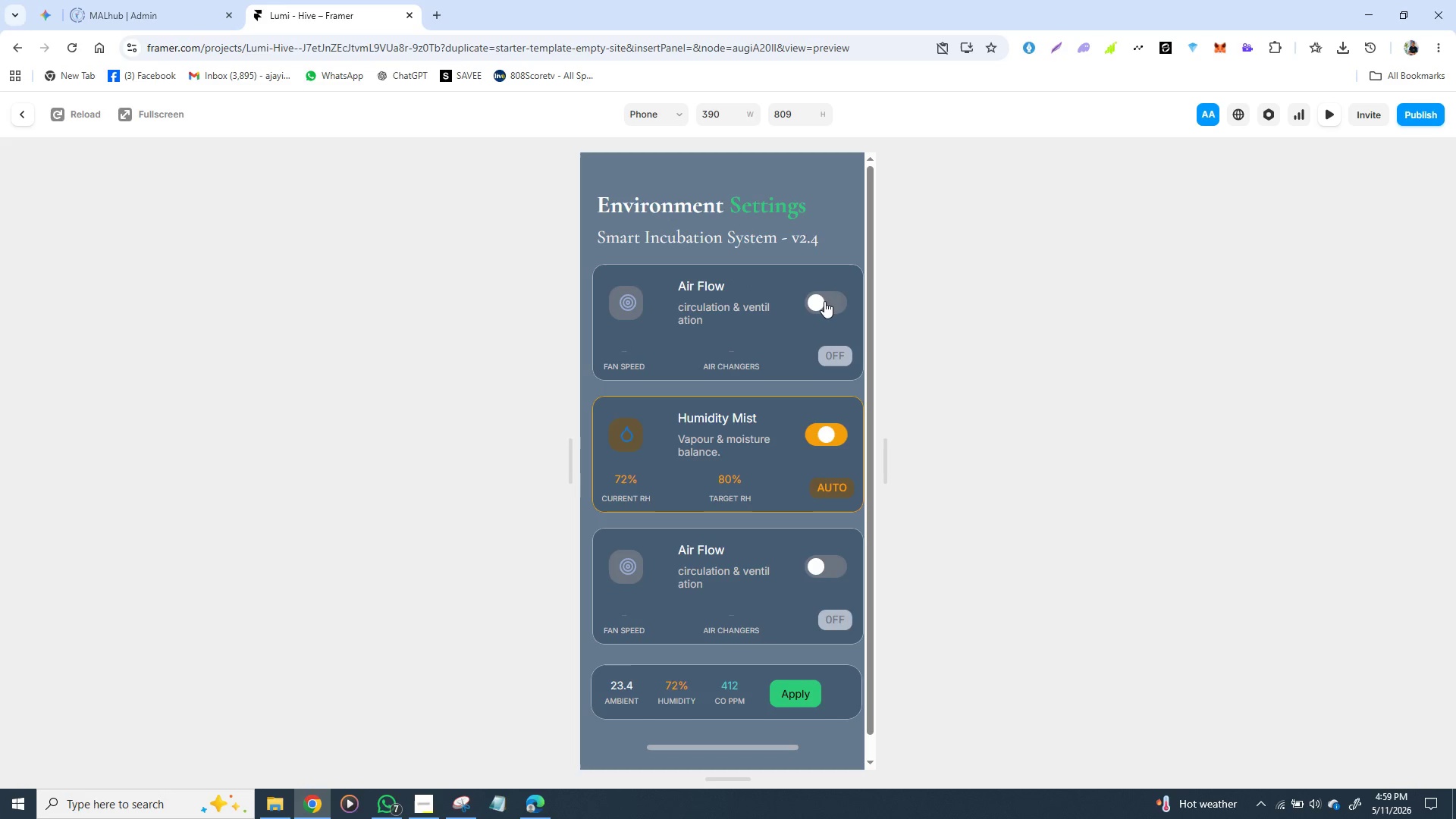 
left_click([824, 301])
 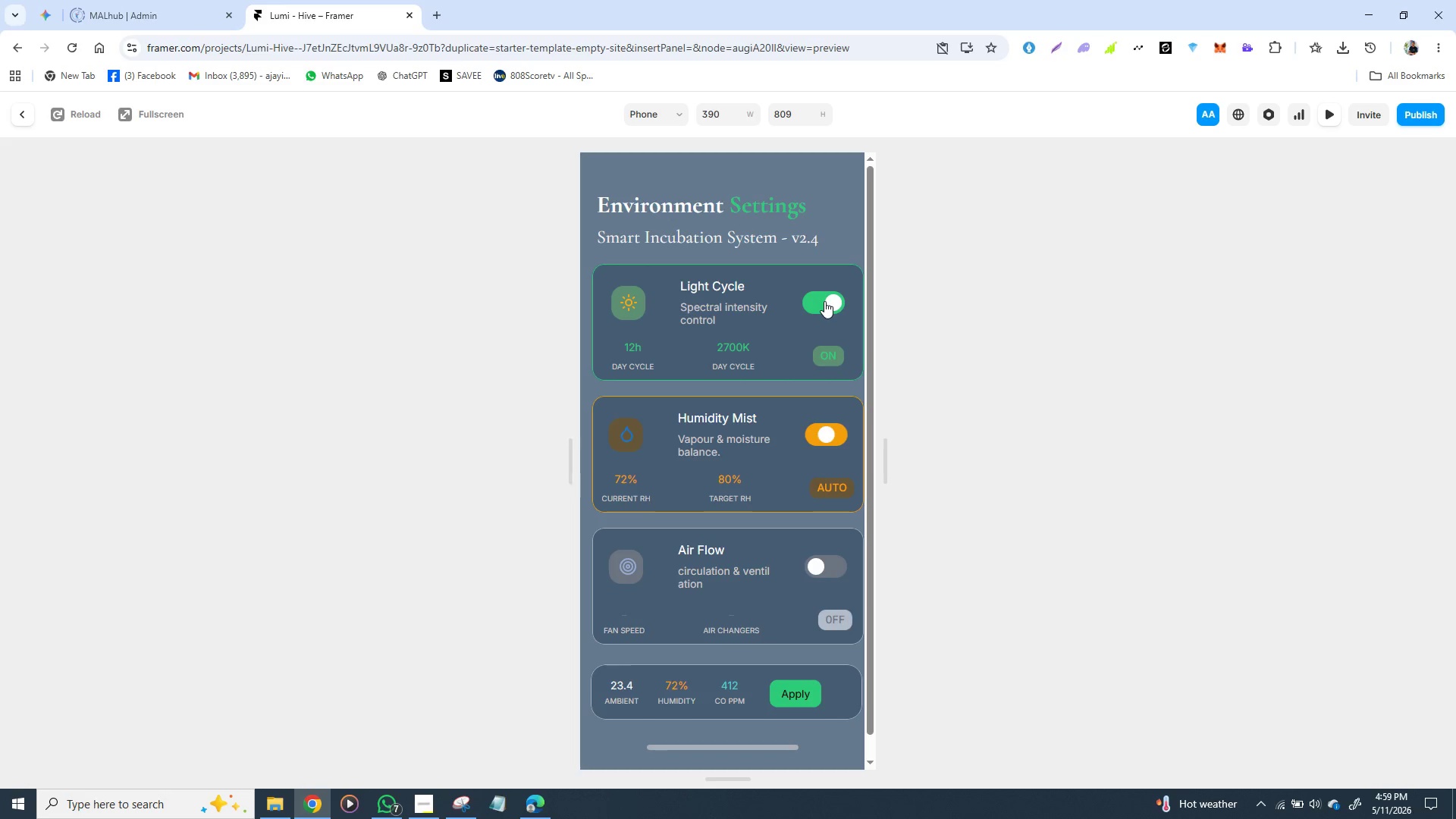 
left_click([824, 301])
 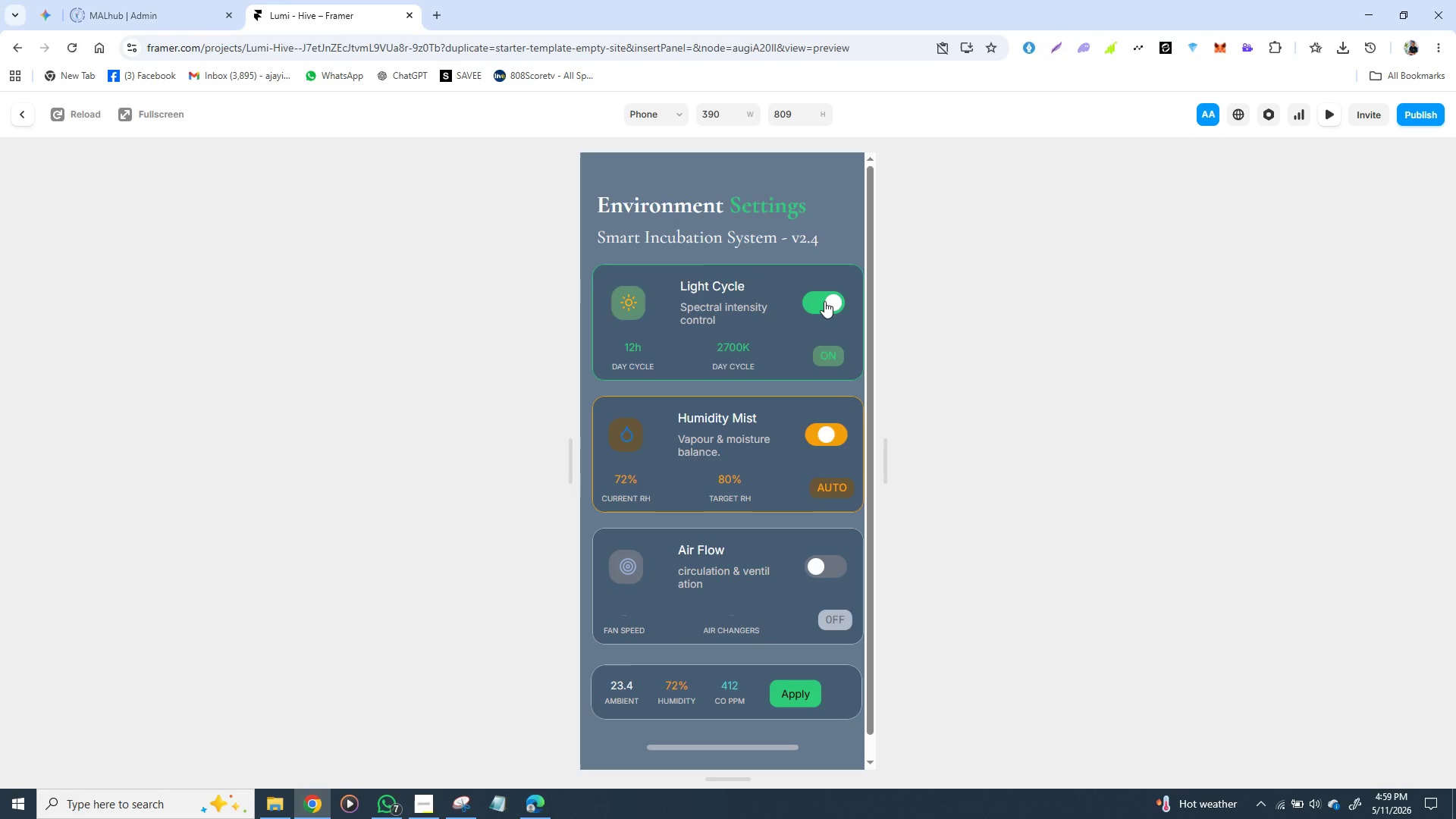 
left_click([824, 301])
 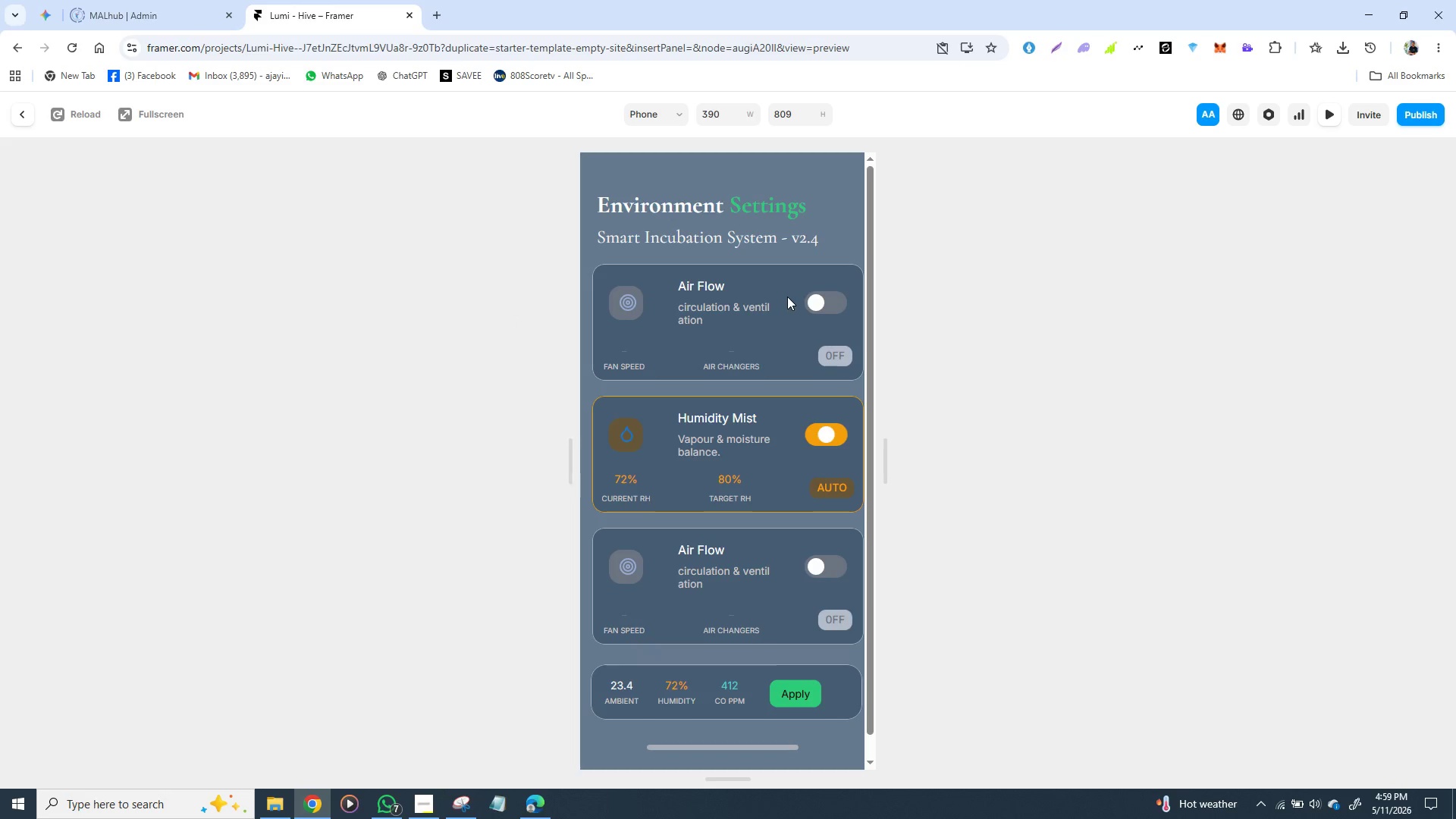 
left_click([820, 297])
 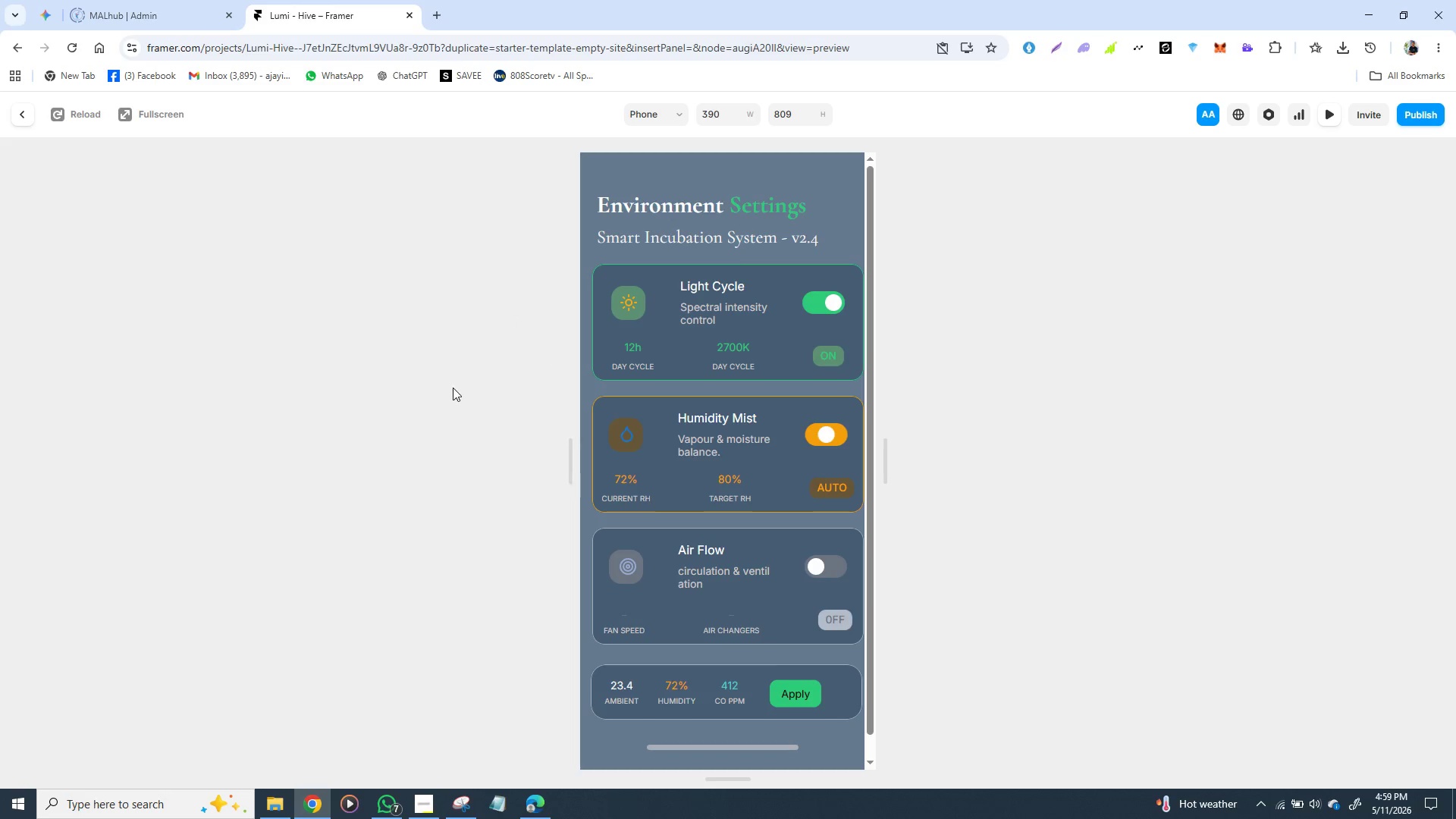 
left_click([453, 388])
 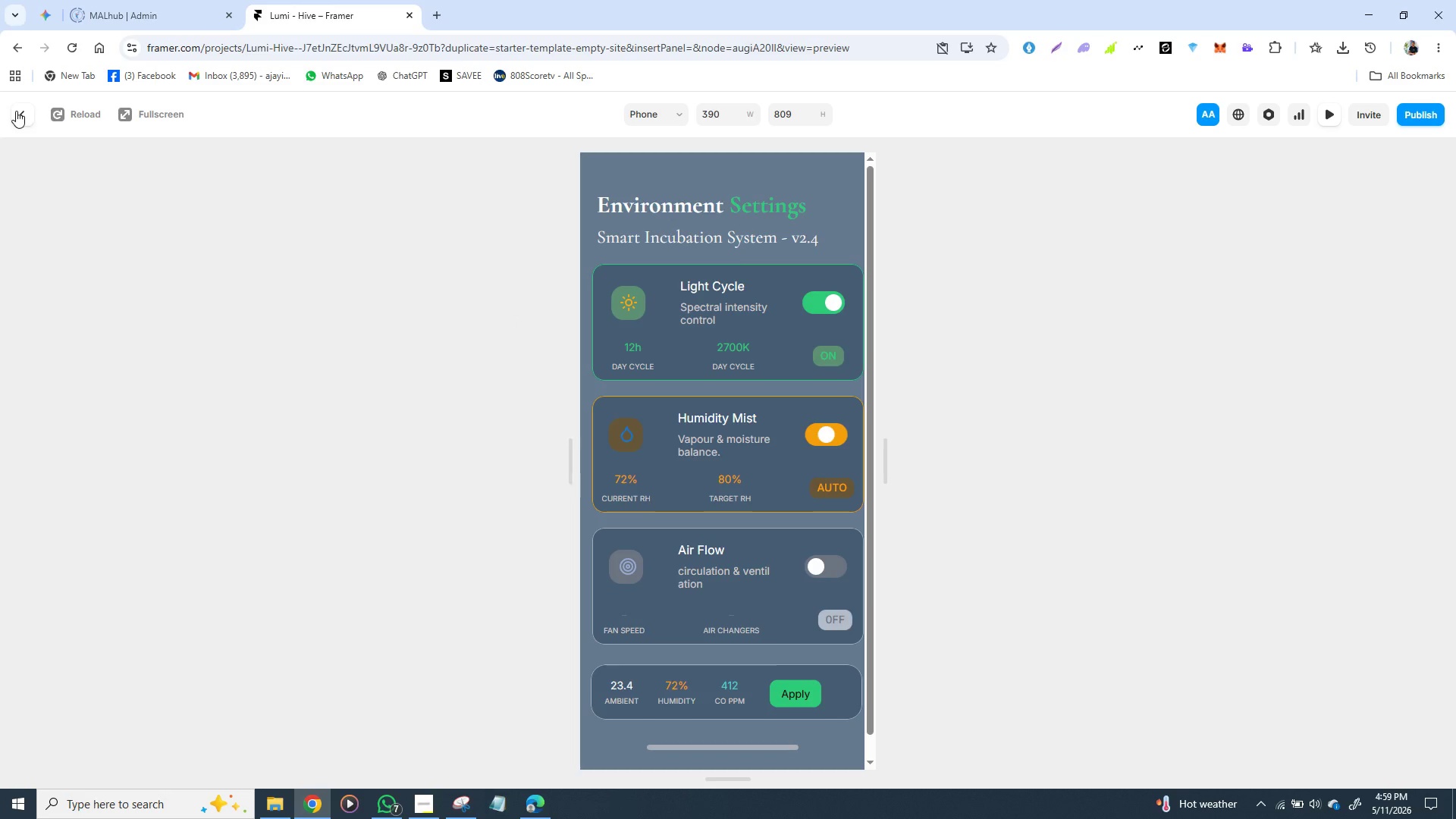 
left_click([20, 111])
 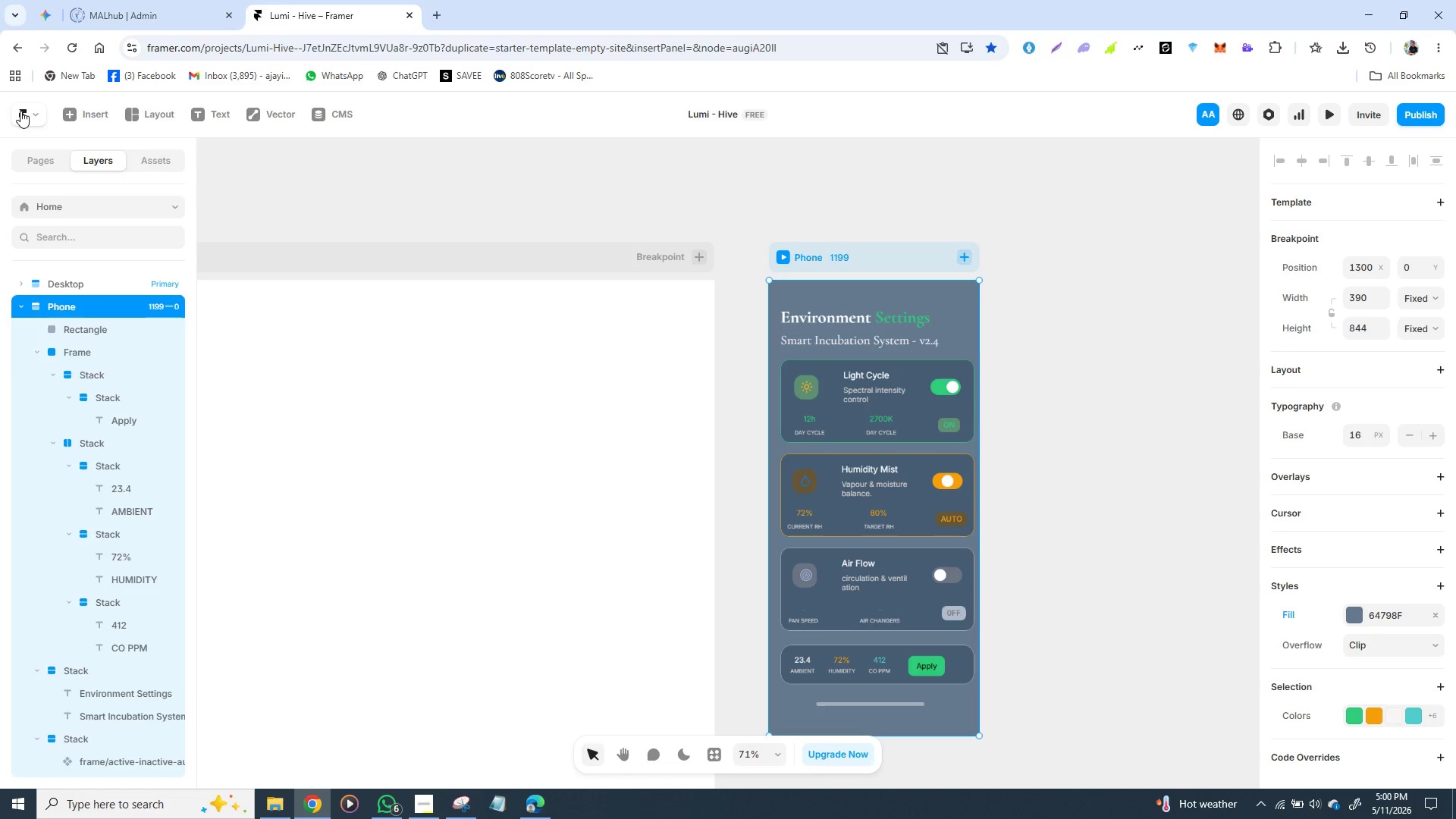 
wait(36.34)
 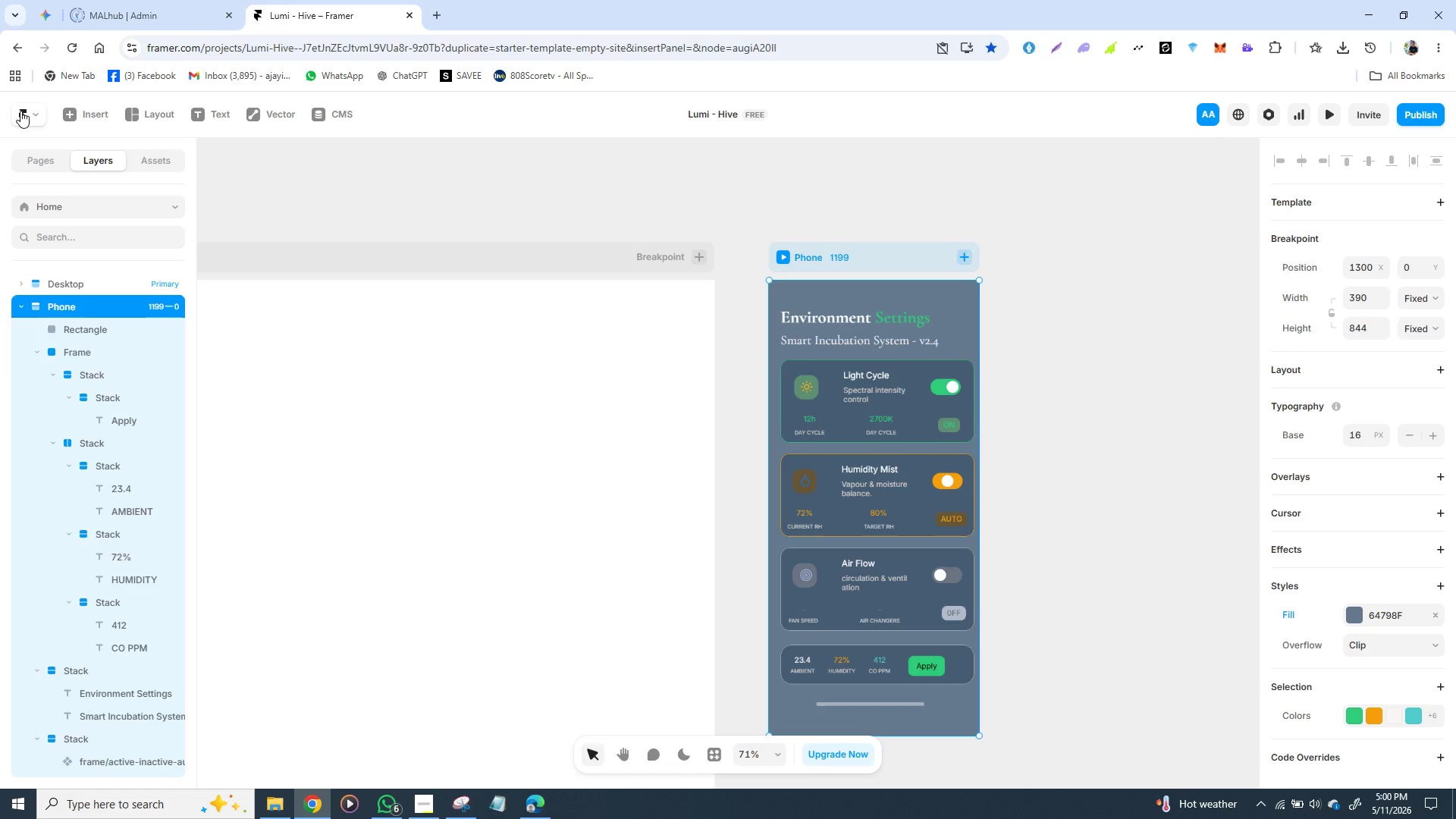 
left_click([855, 199])
 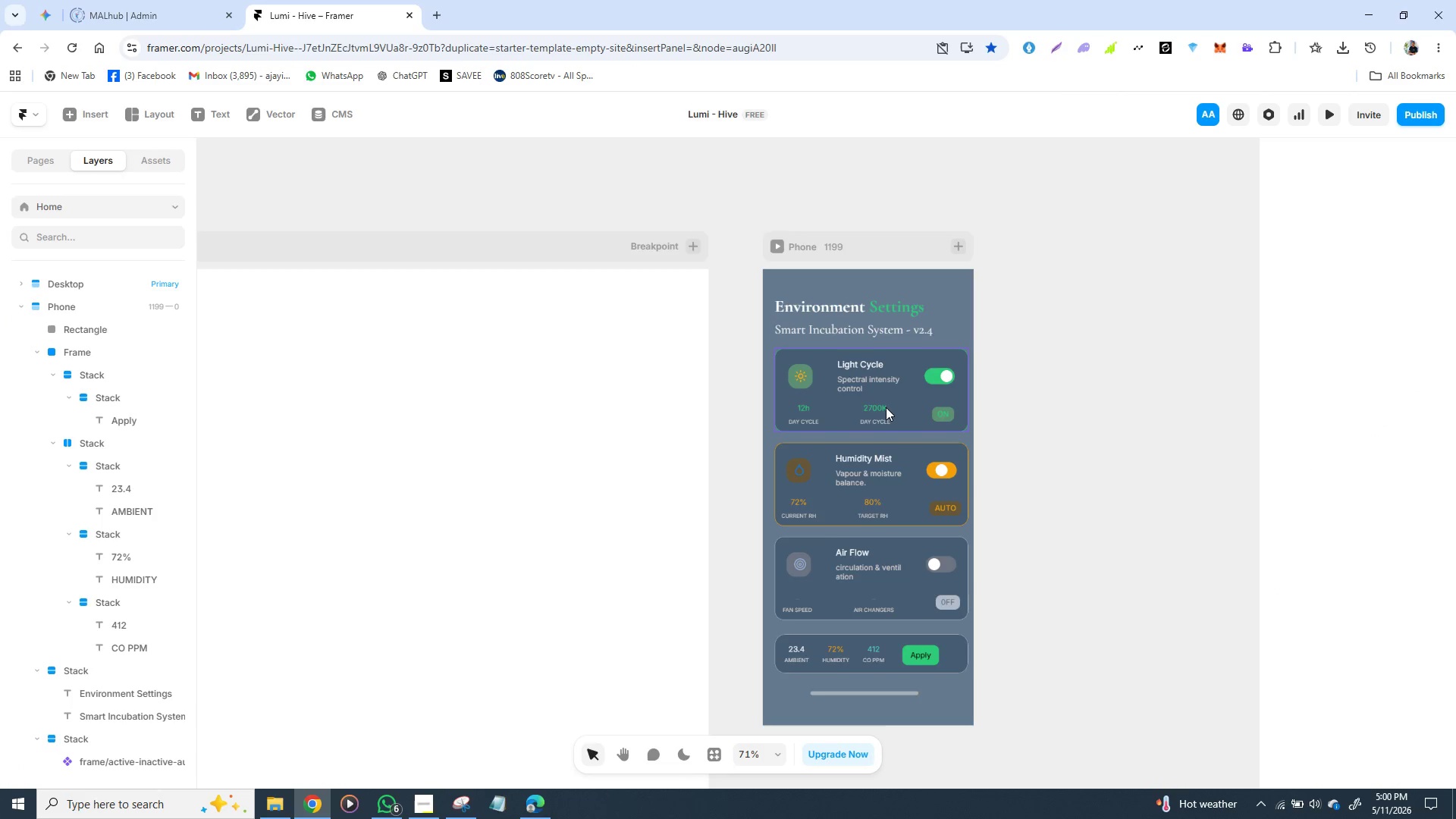 
wait(11.88)
 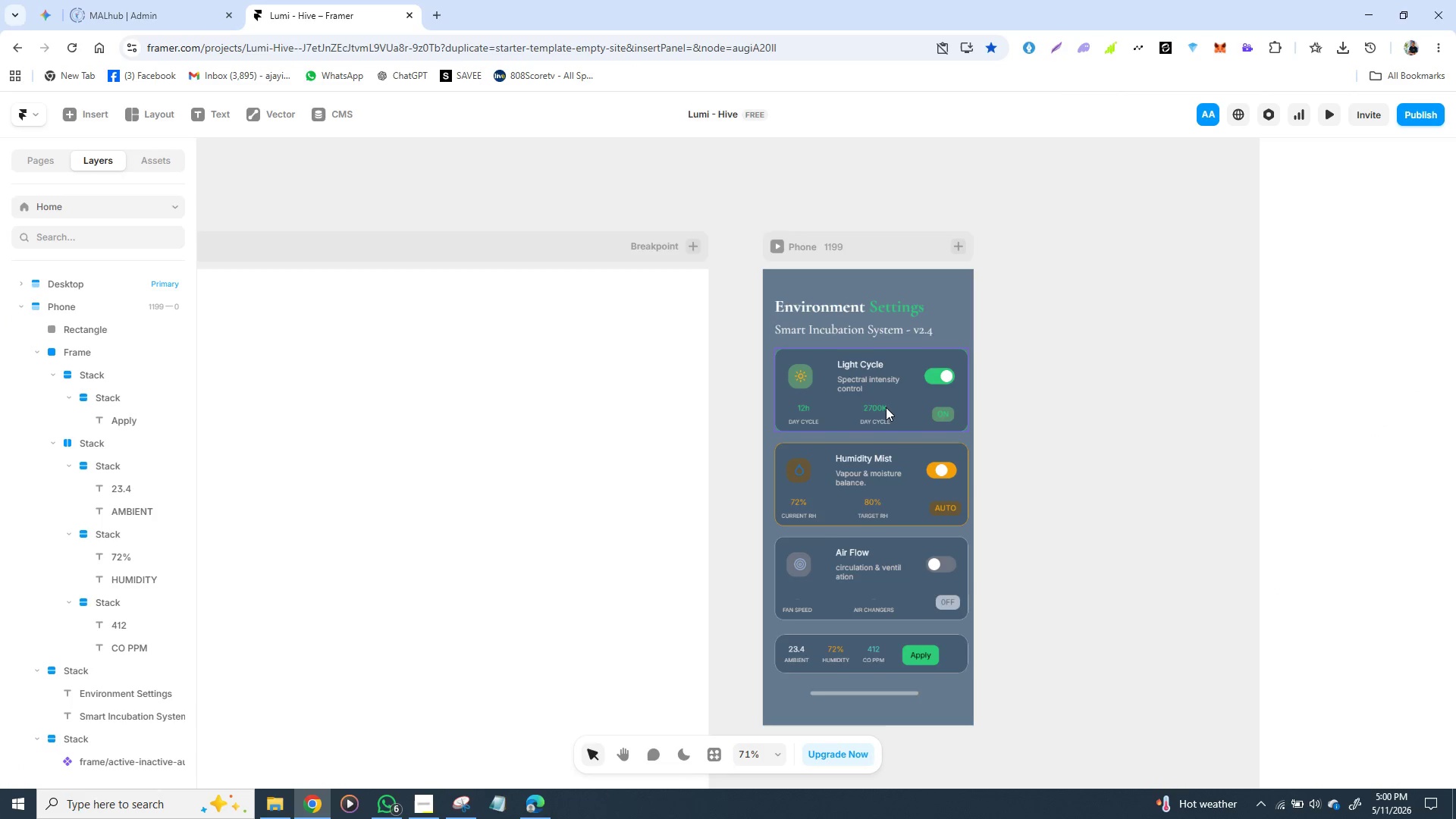 
mouse_move([171, 583])
 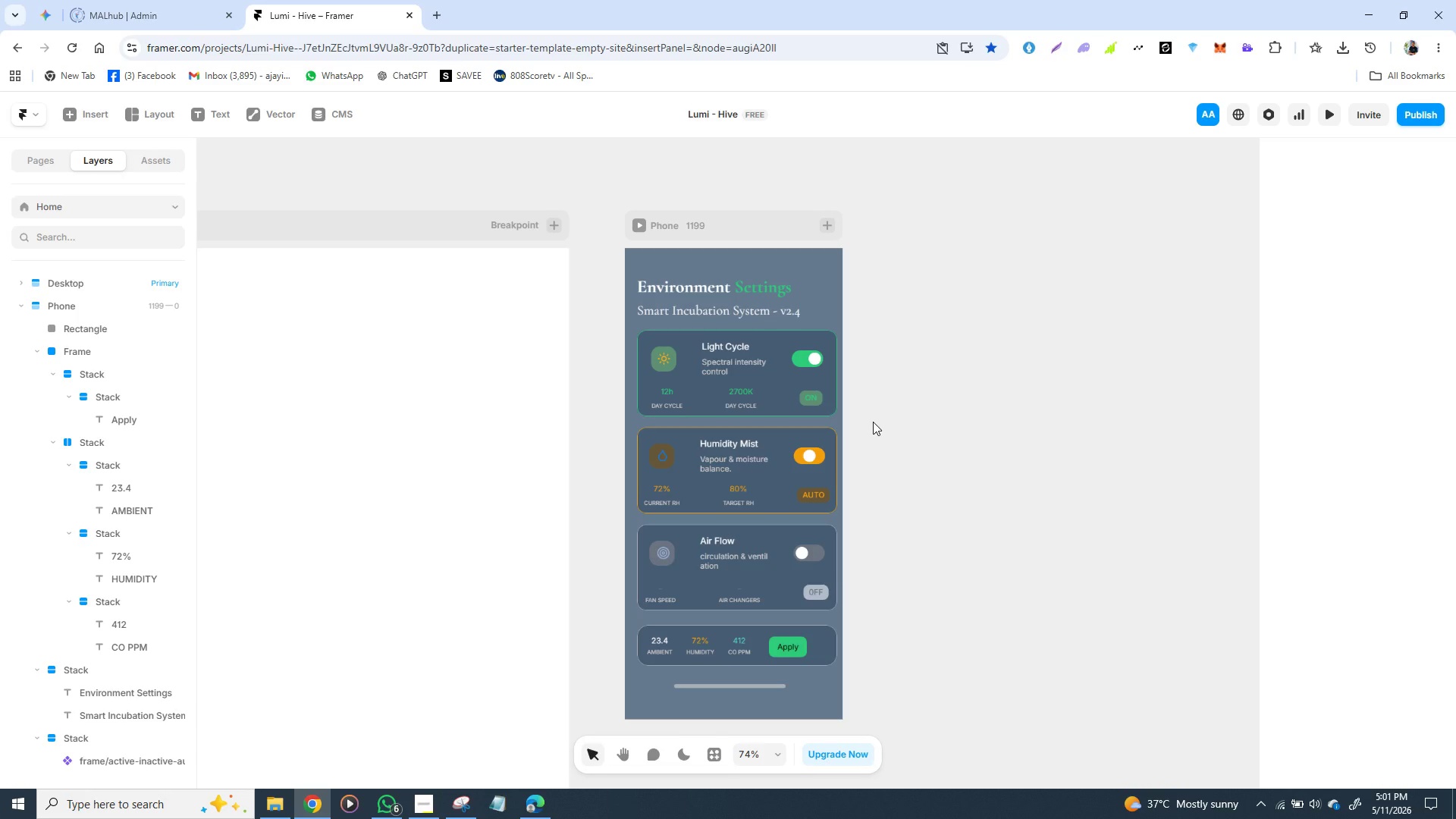 
wait(64.68)
 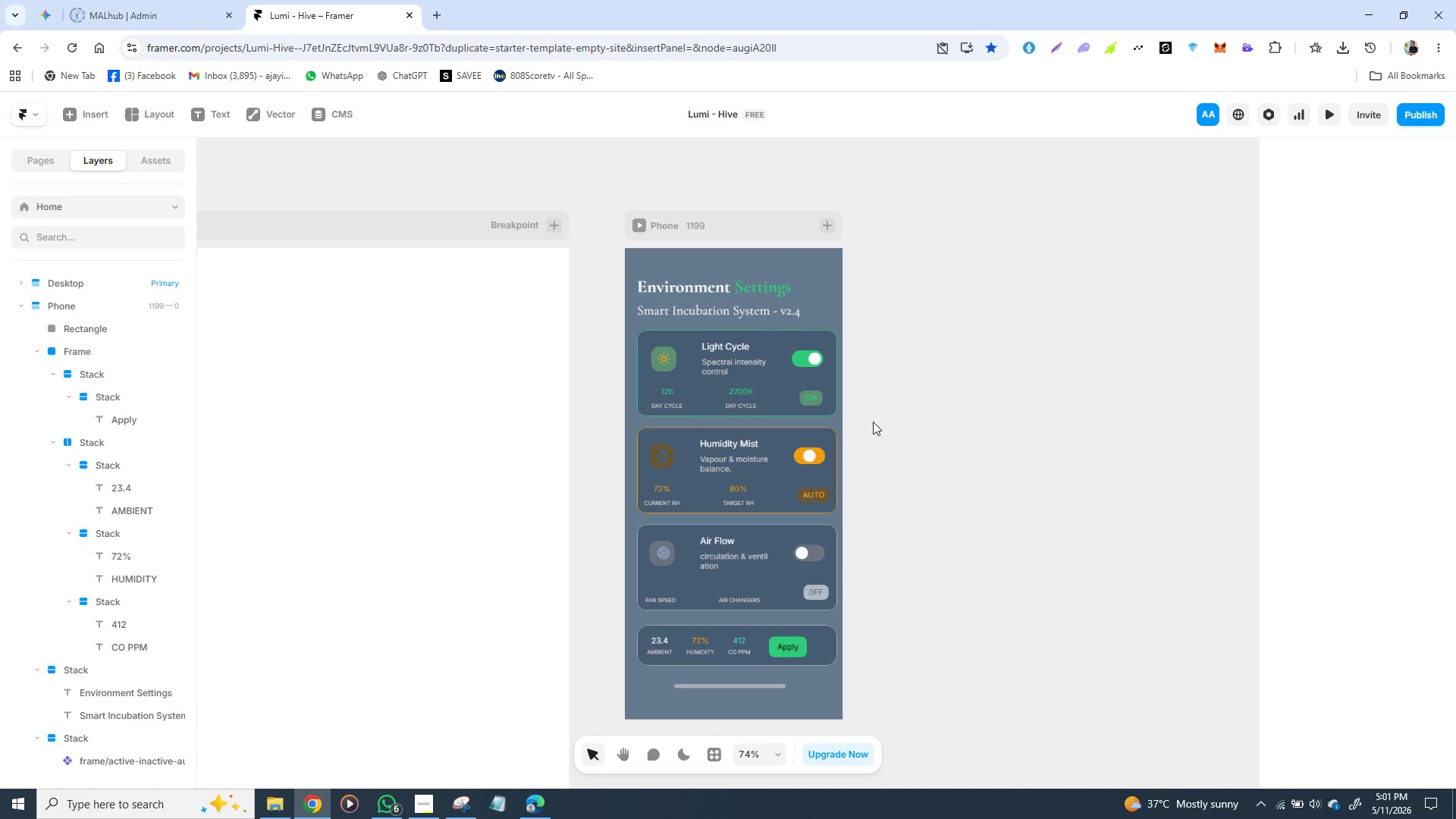 
left_click([720, 362])
 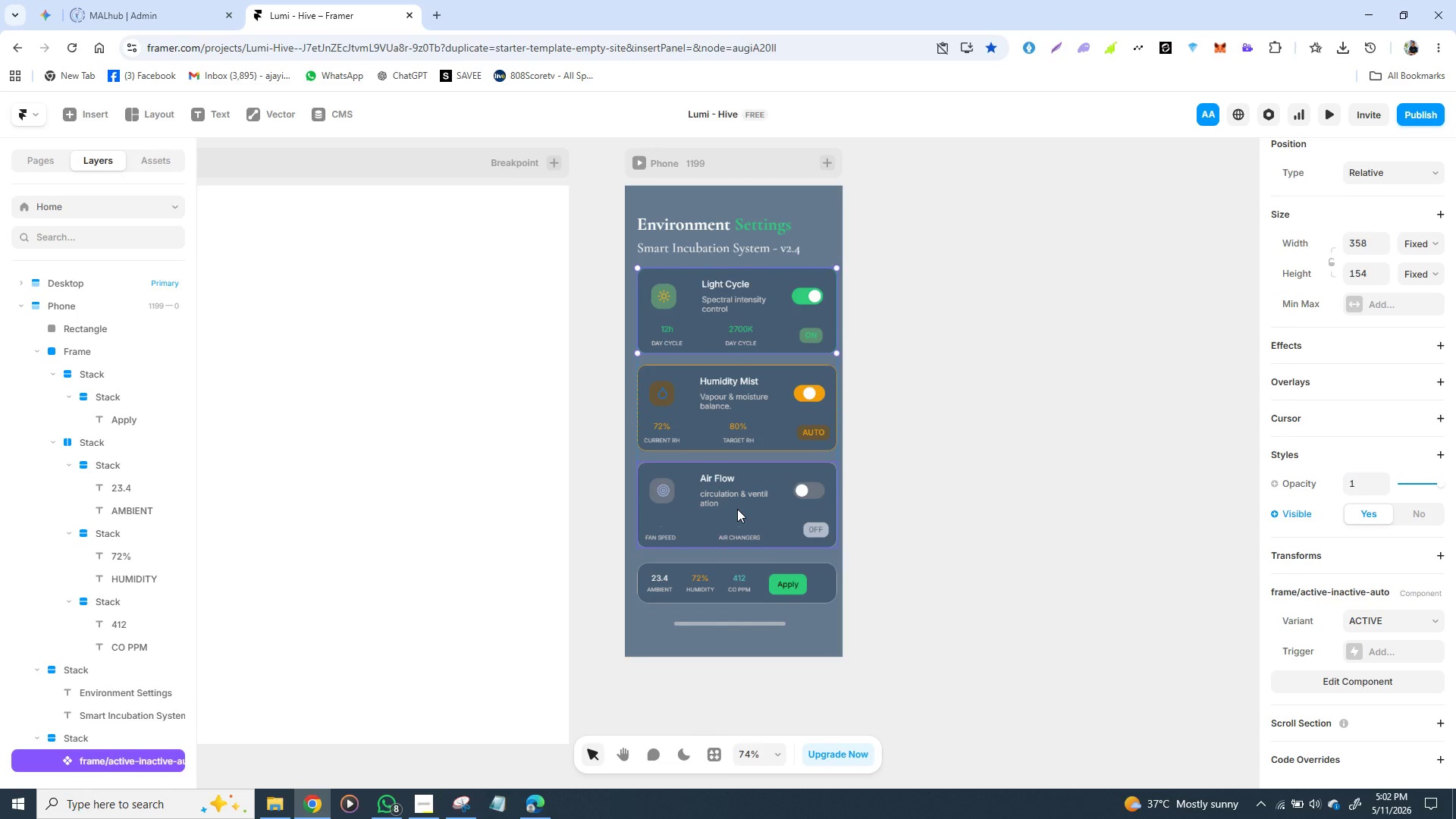 
wait(86.77)
 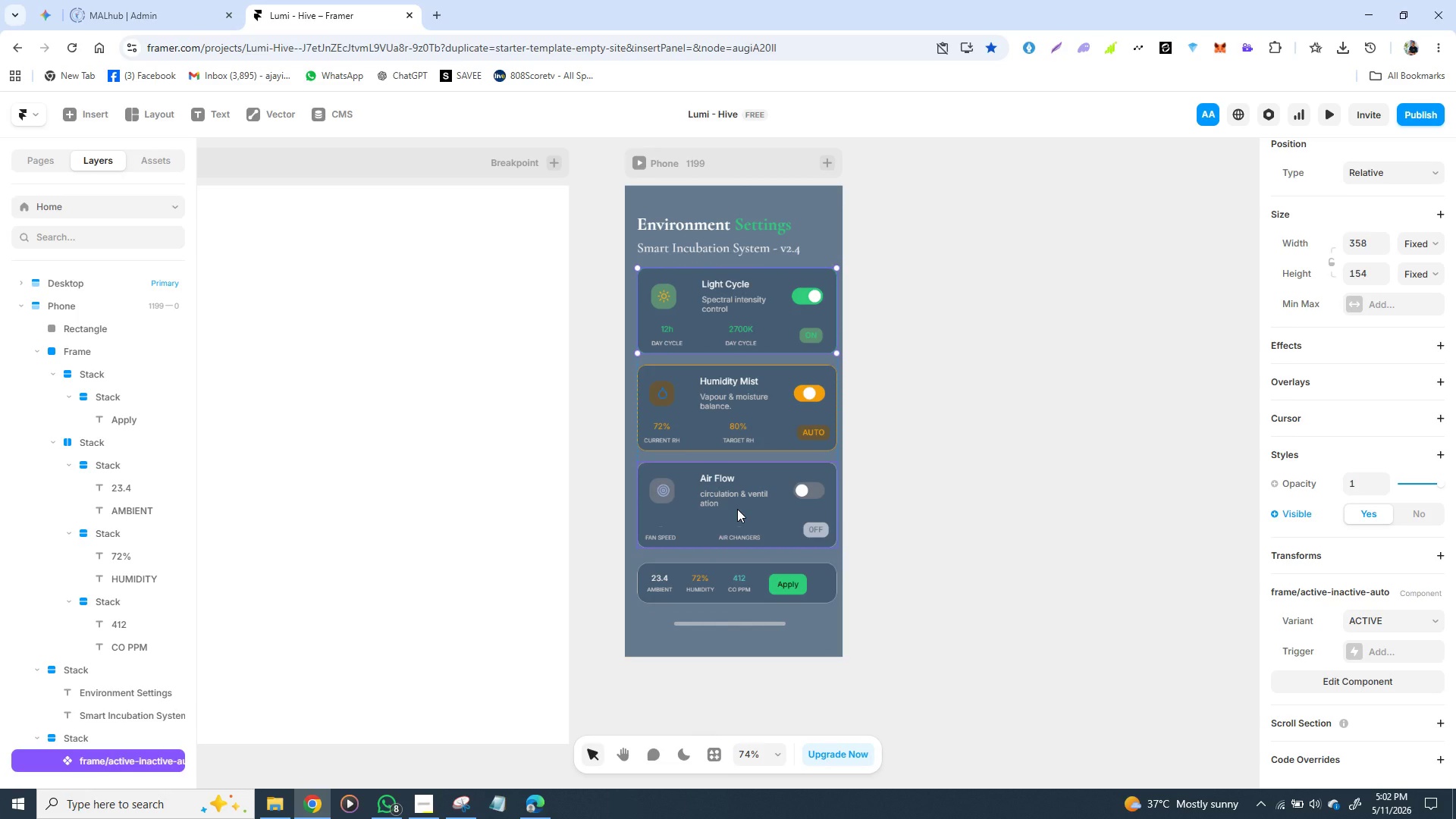 
left_click([740, 554])
 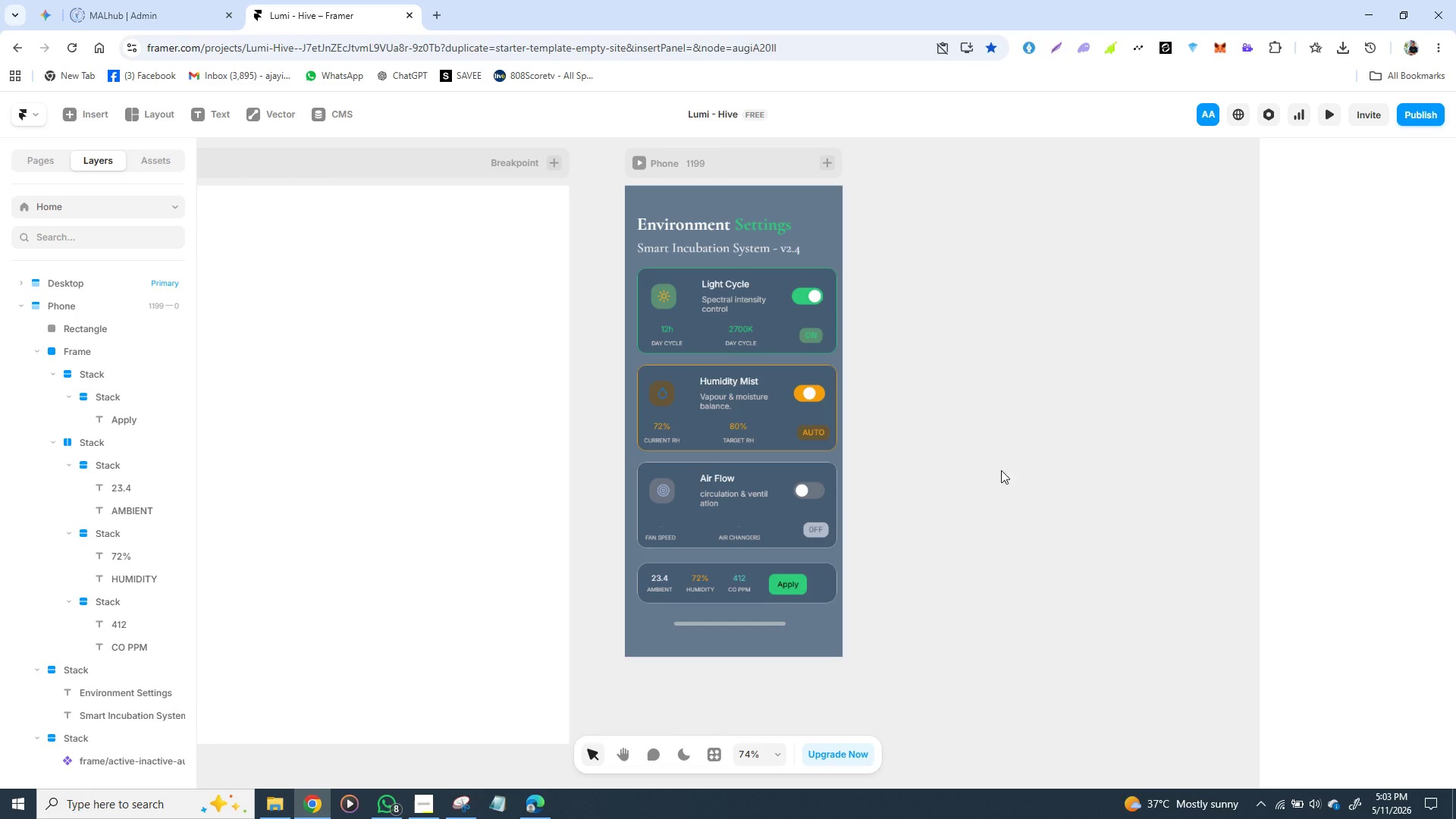 
left_click([749, 500])
 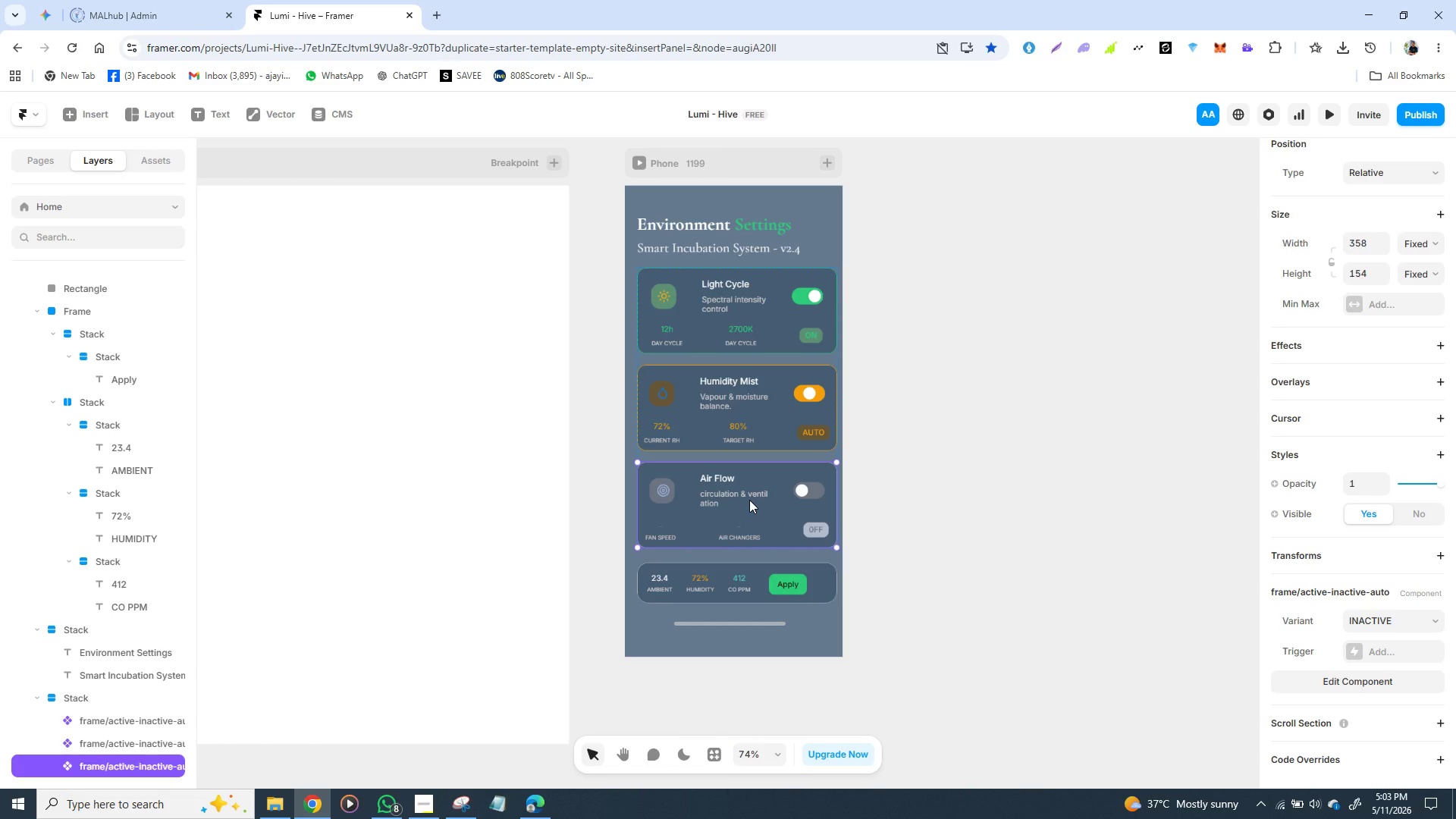 
wait(24.94)
 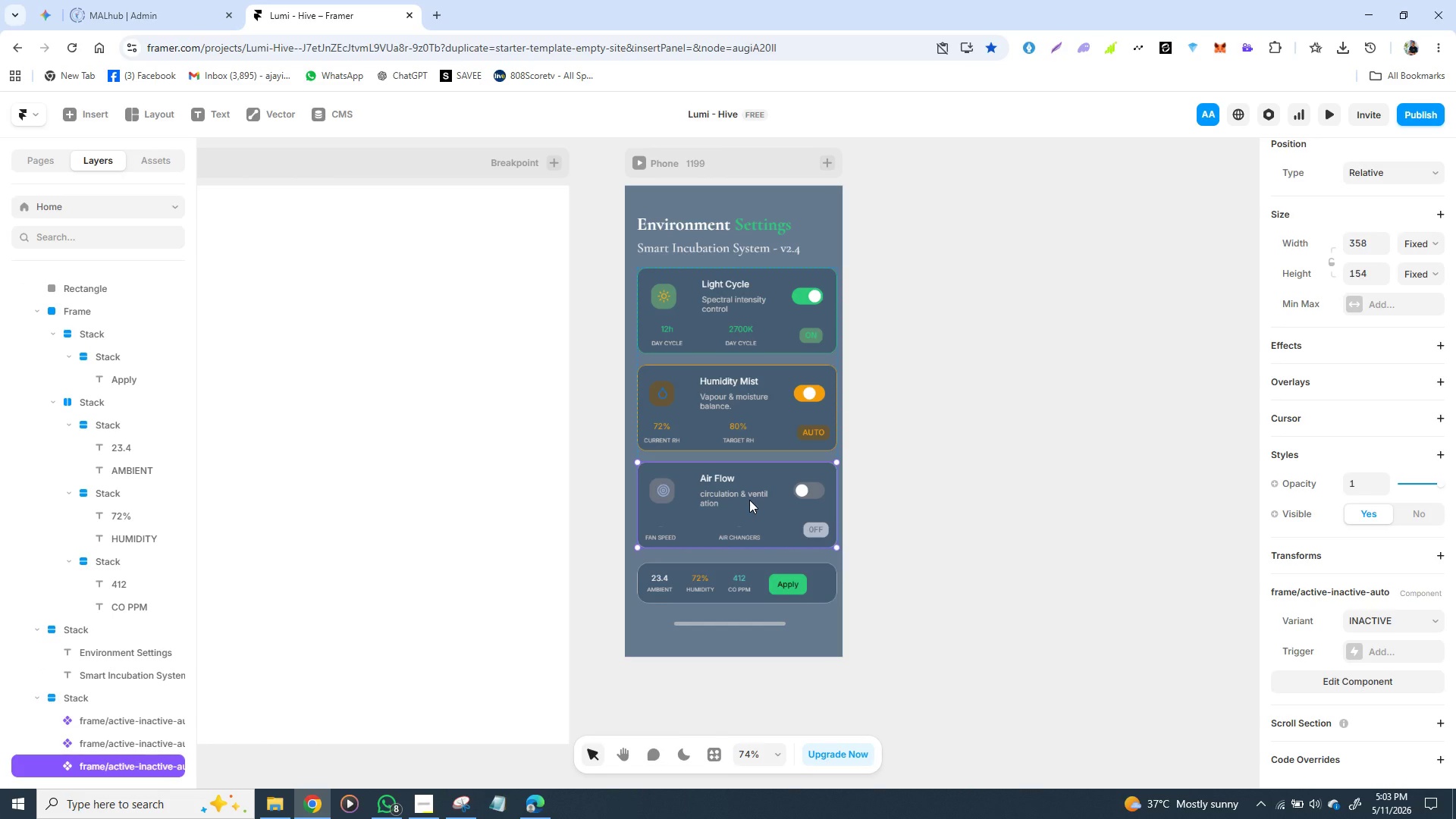 
left_click([422, 798])